 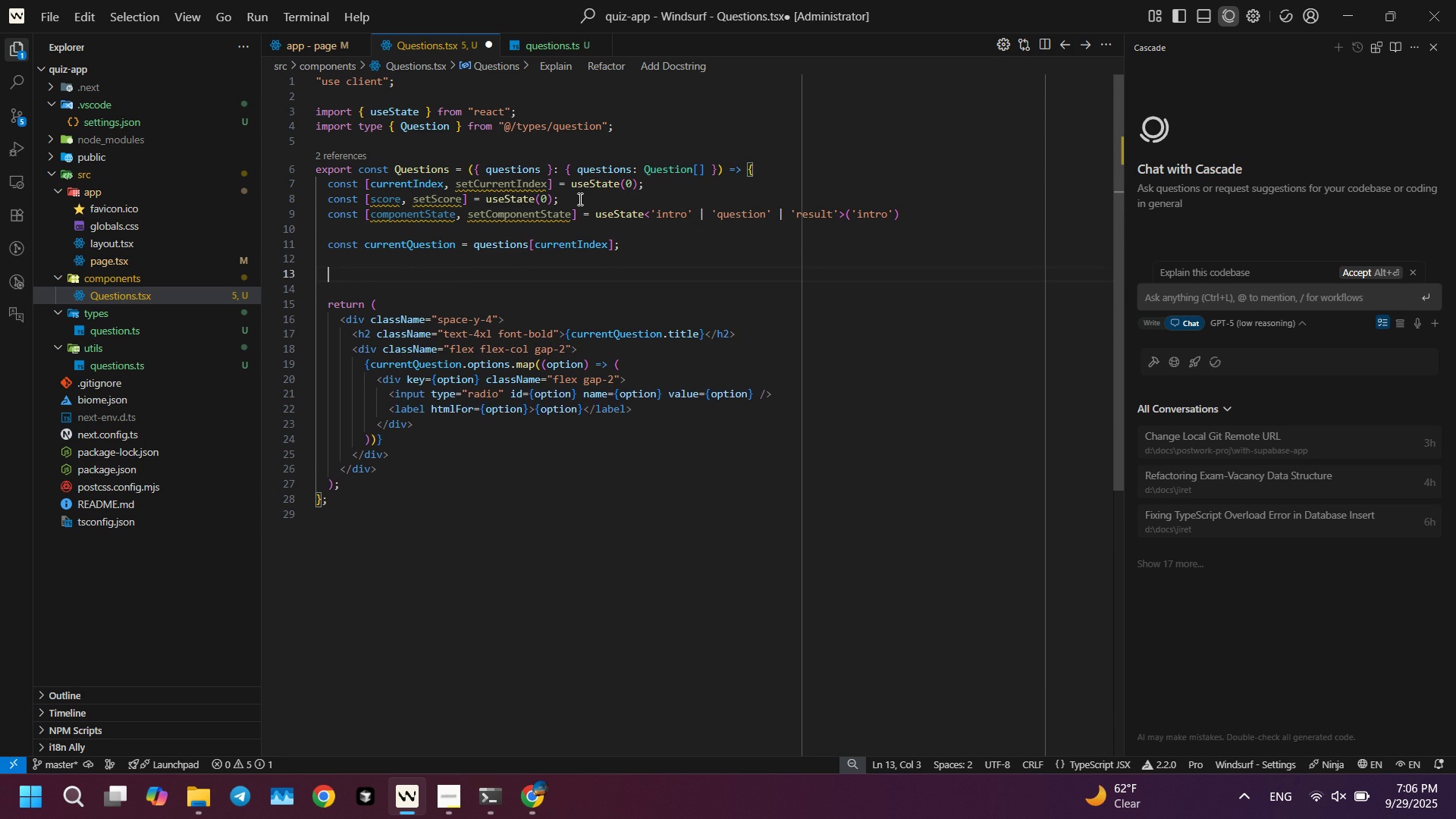 
key(Control+Enter)
 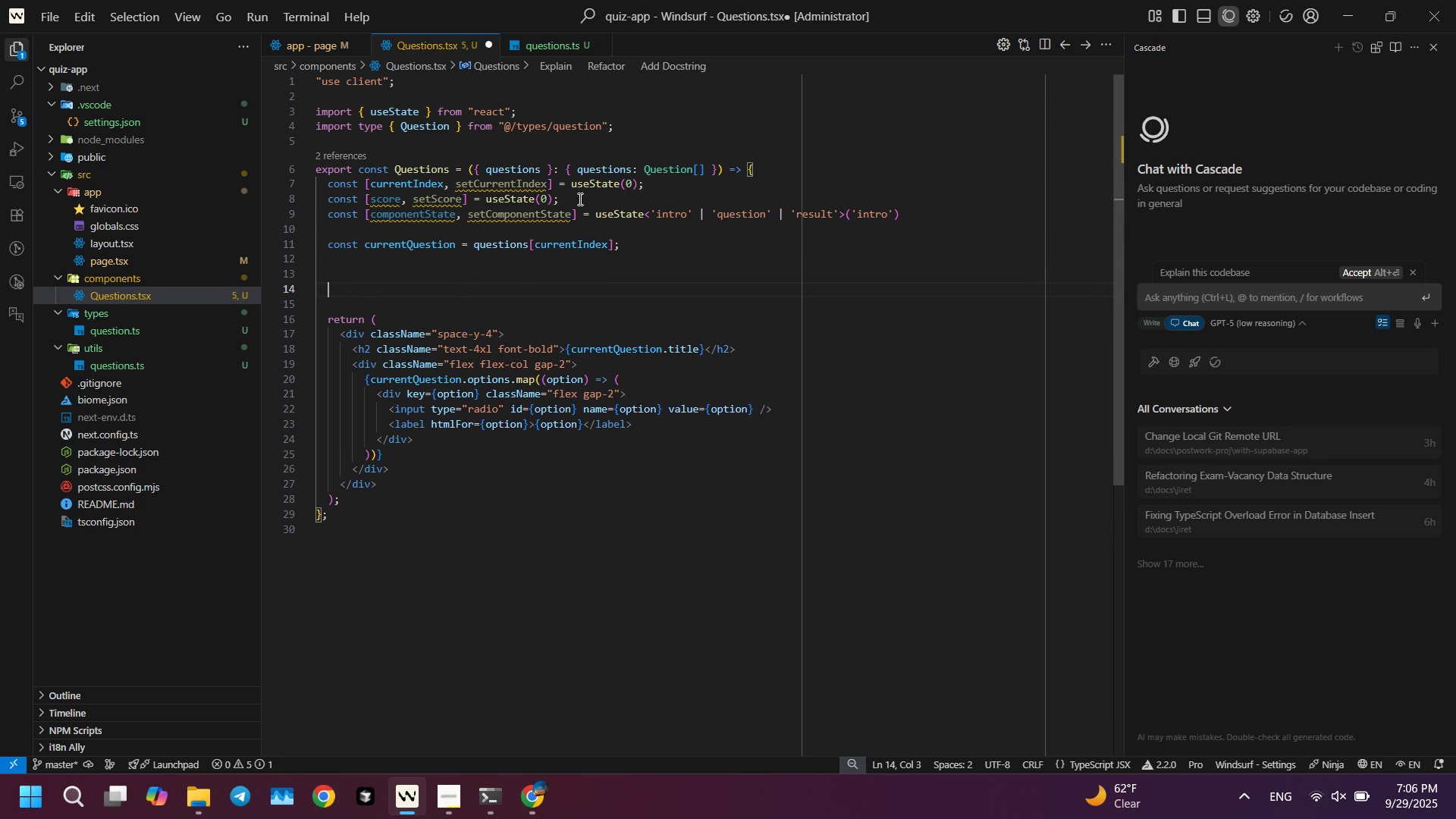 
key(Control+Enter)
 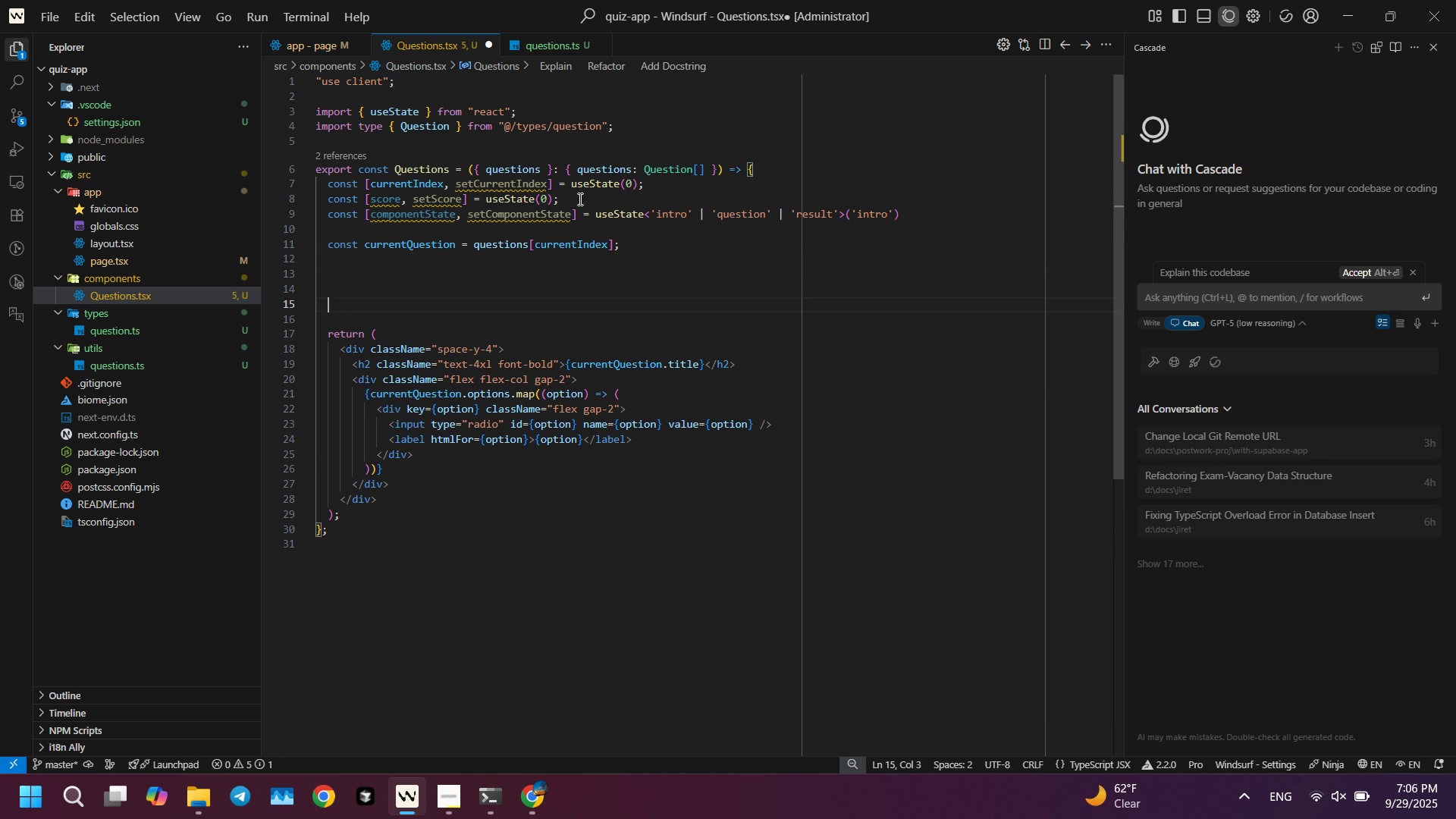 
key(Control+Enter)
 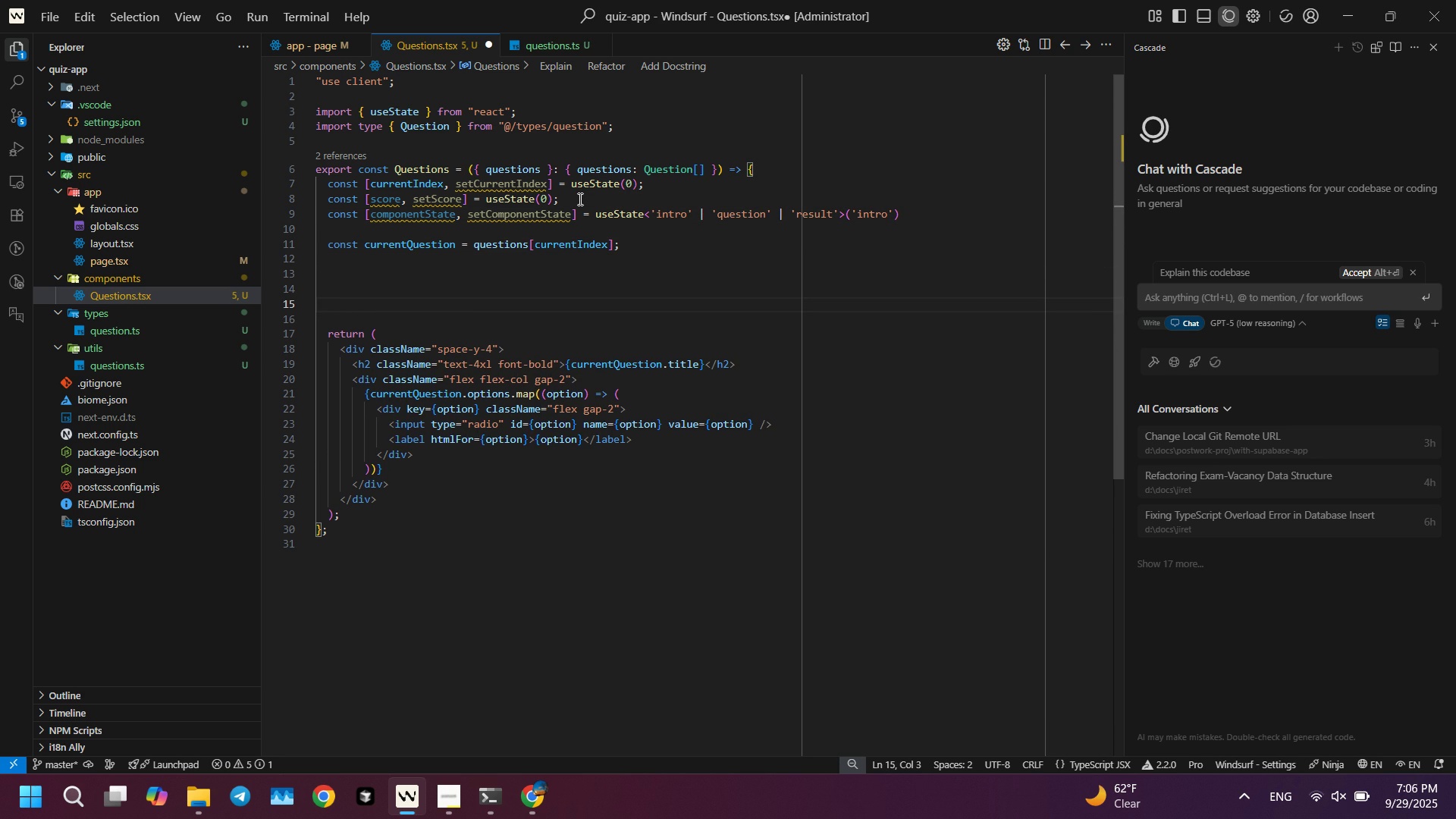 
type(if (intro)